 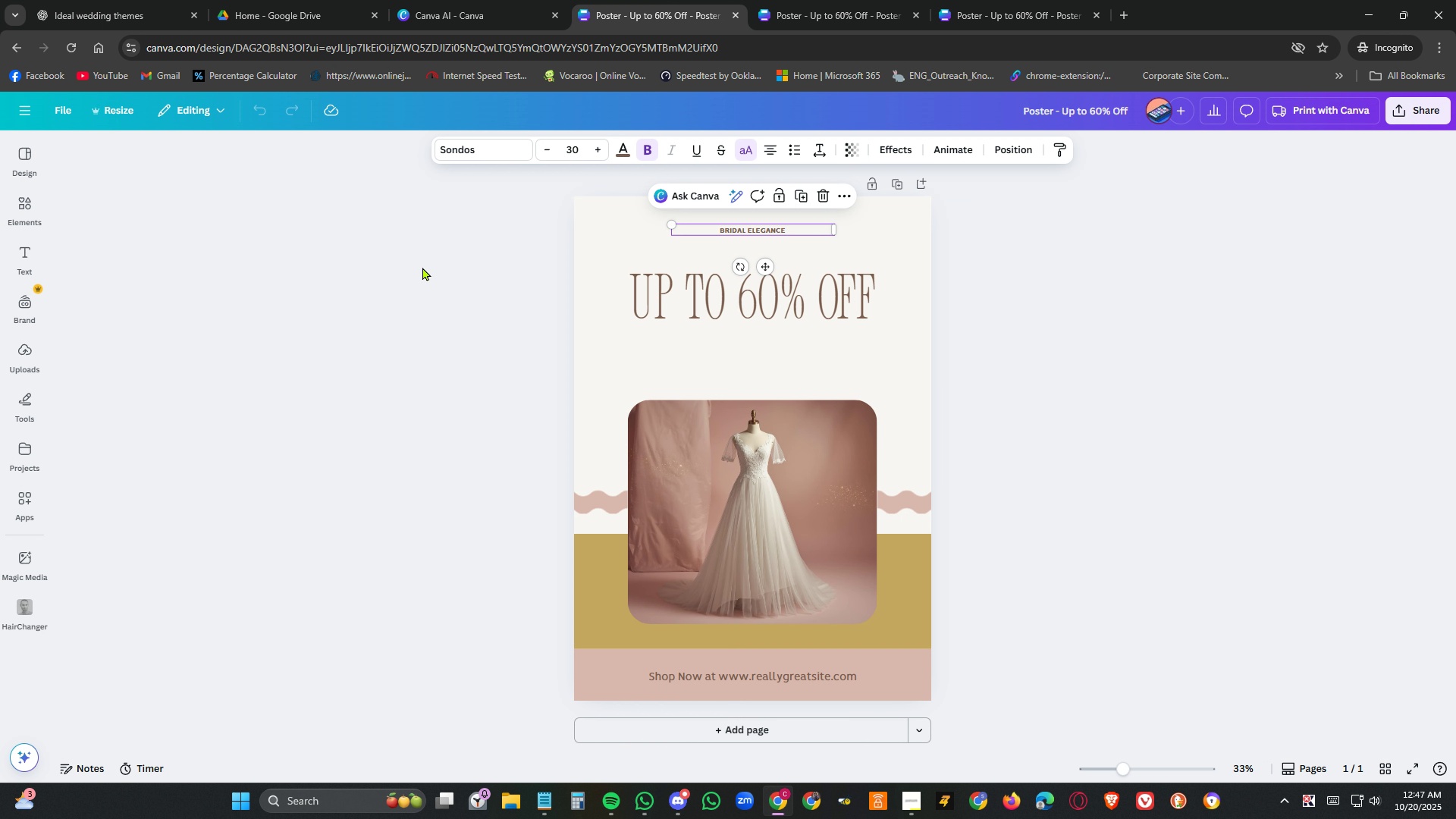 
left_click([441, 0])
 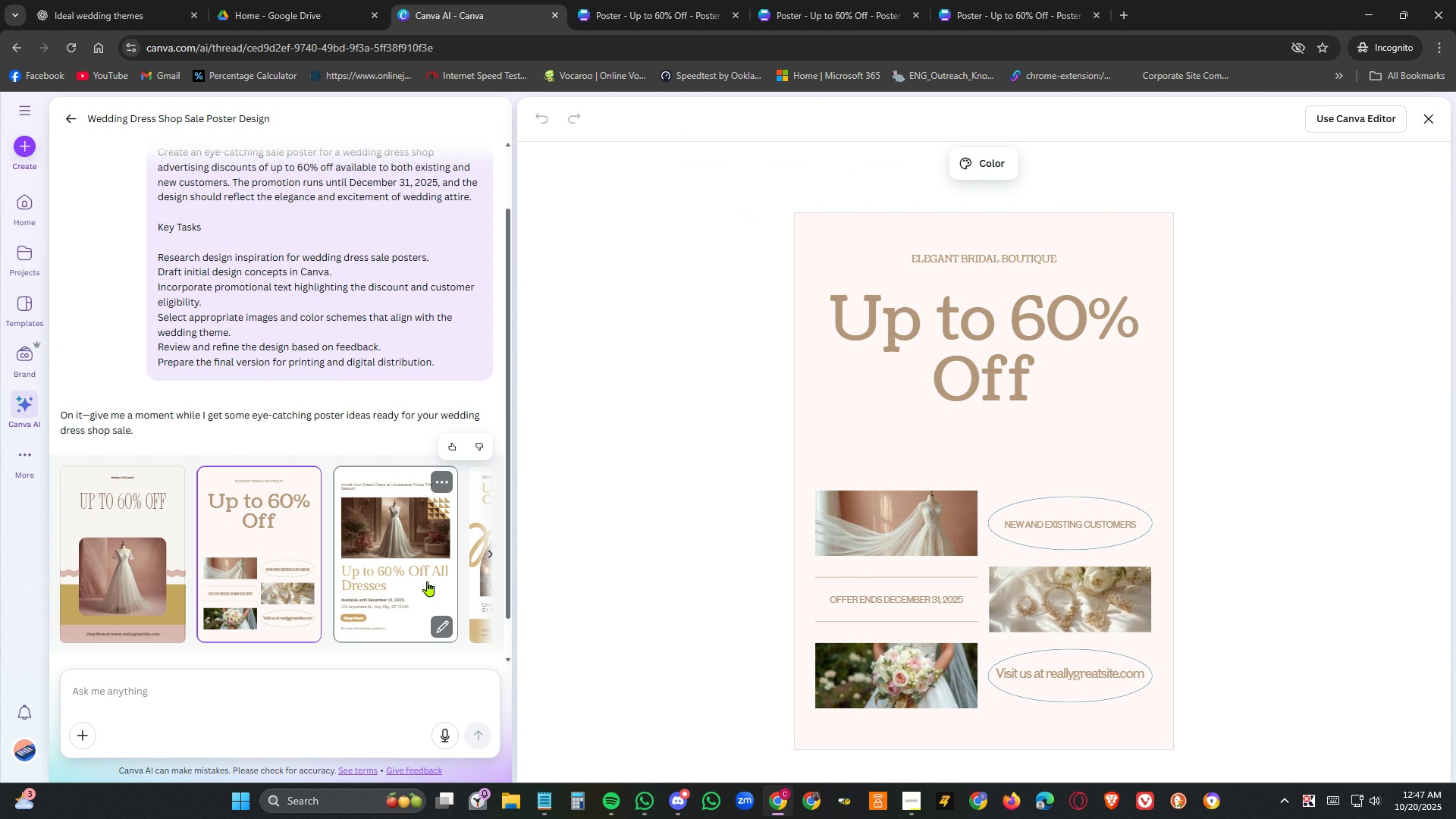 
left_click([288, 541])
 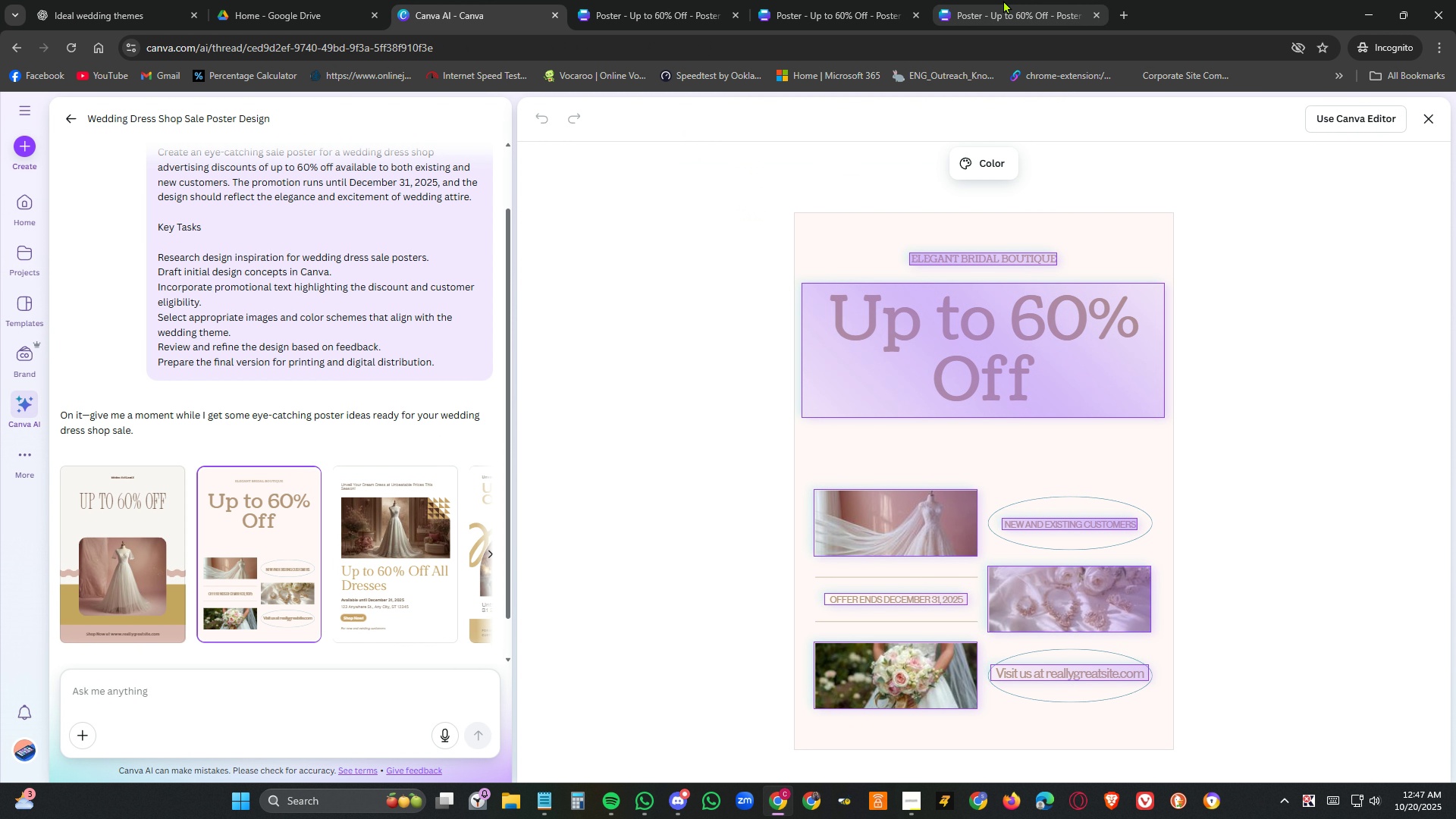 
left_click([1004, 0])
 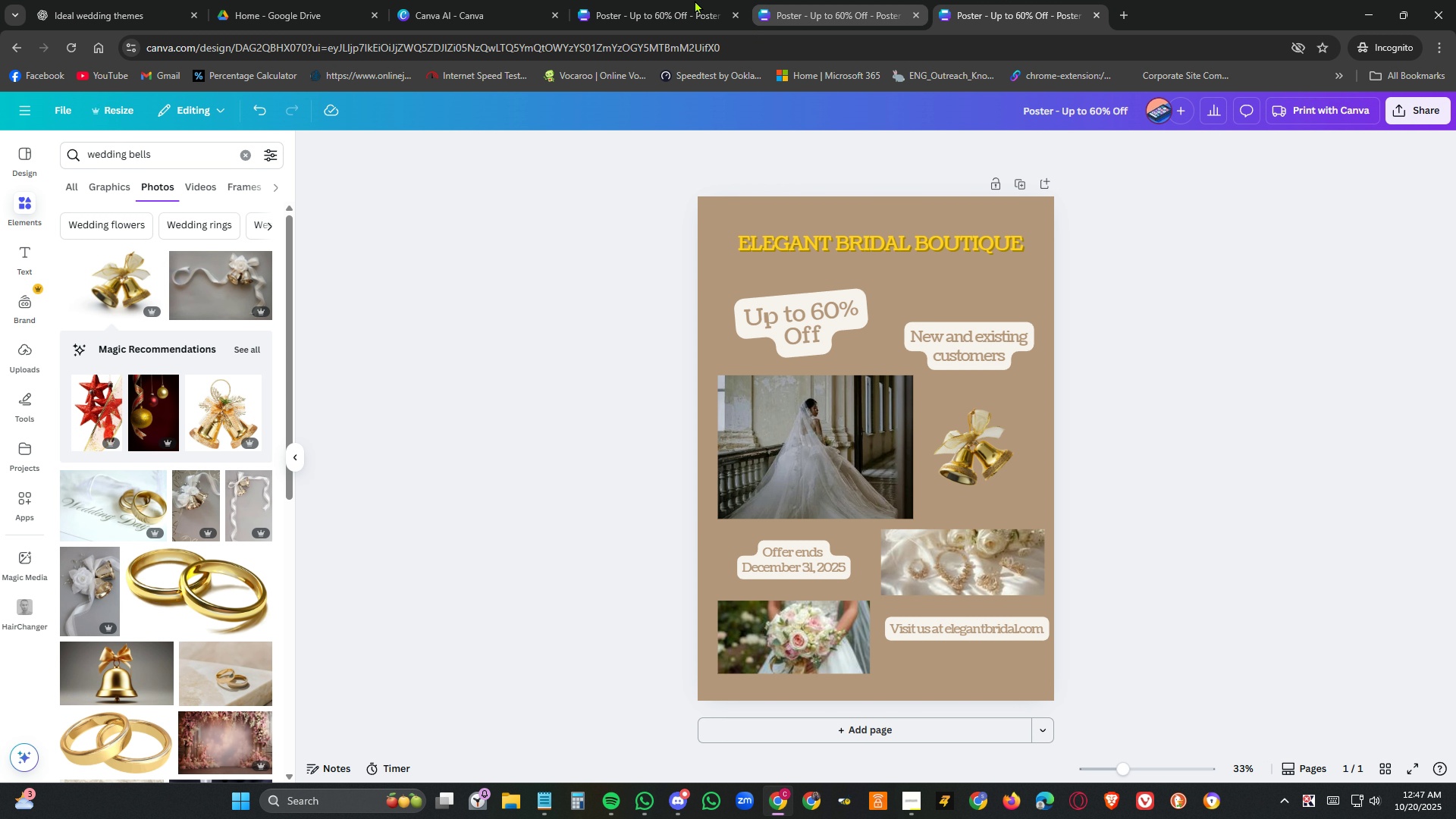 
left_click([452, 1])
 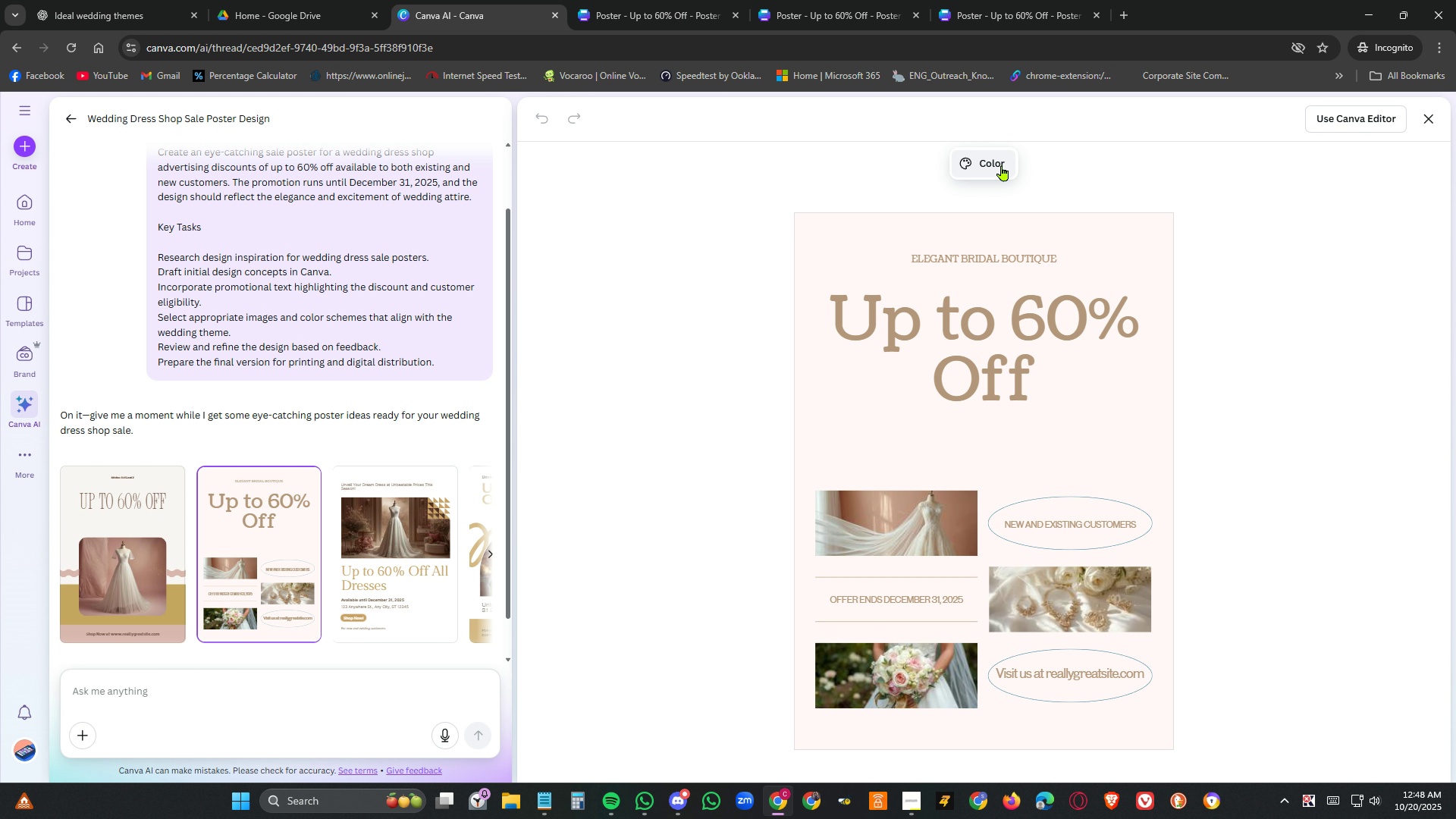 
wait(20.17)
 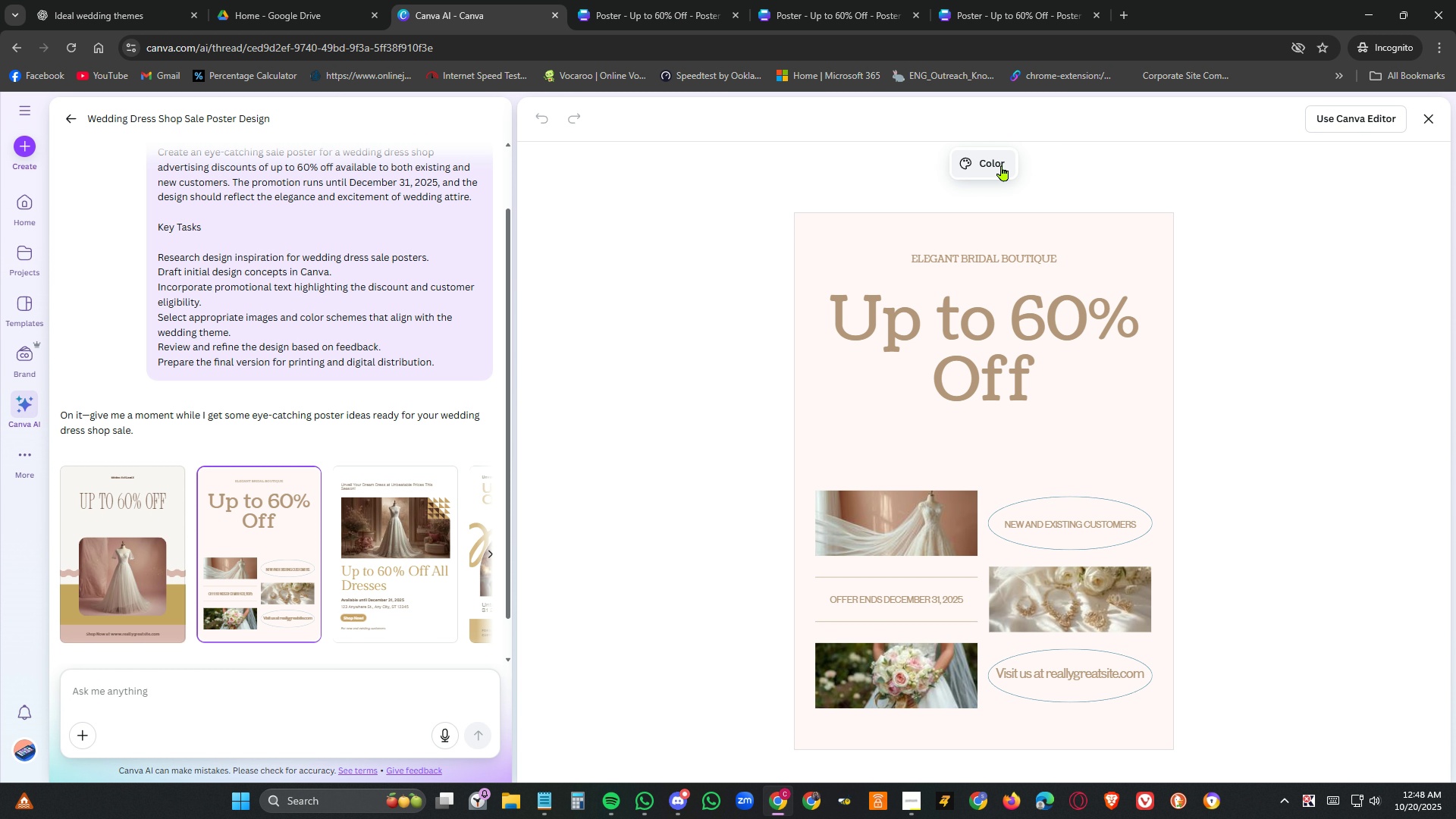 
mouse_move([977, 153])
 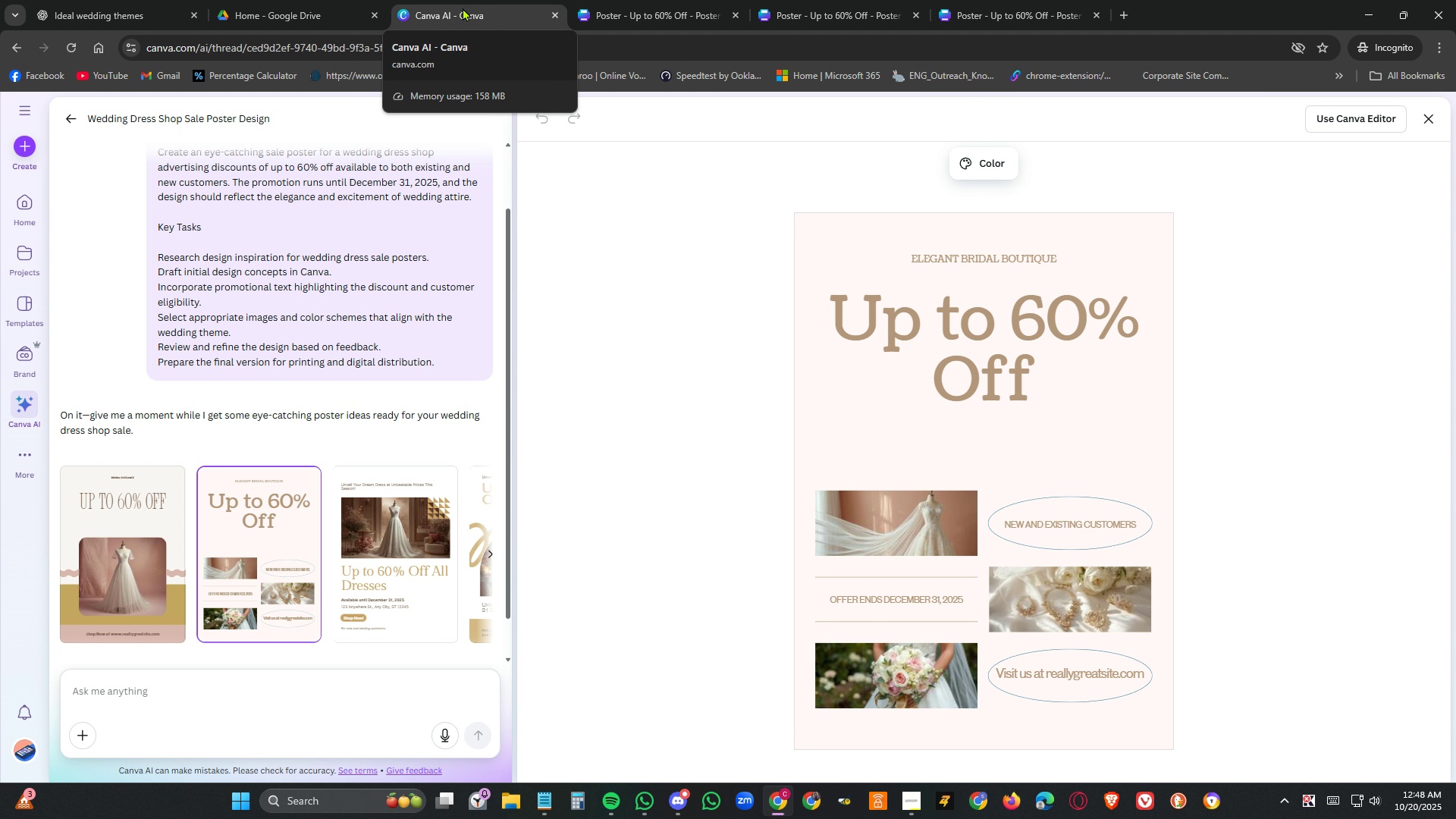 
wait(11.71)
 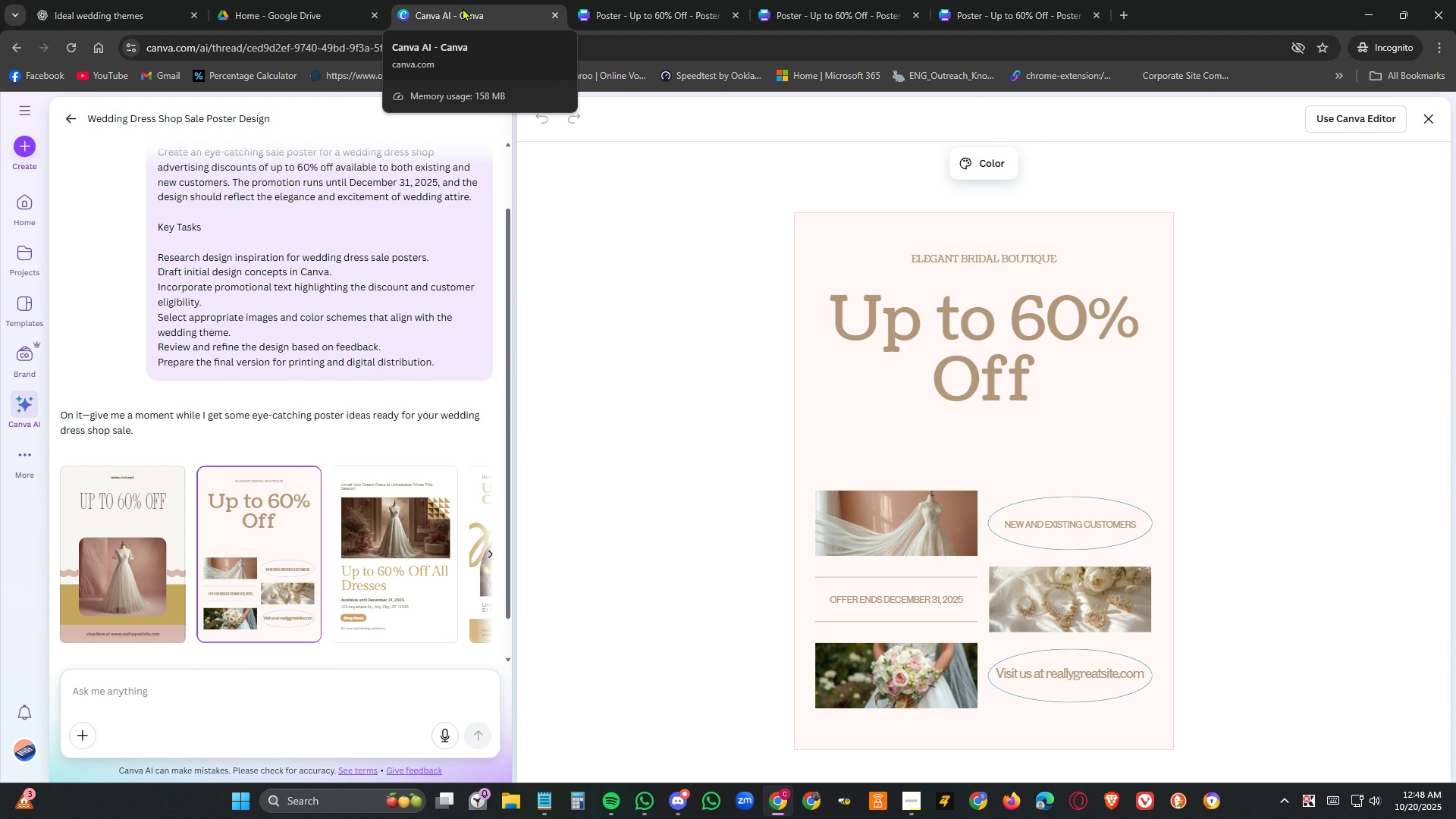 
left_click([1038, 10])
 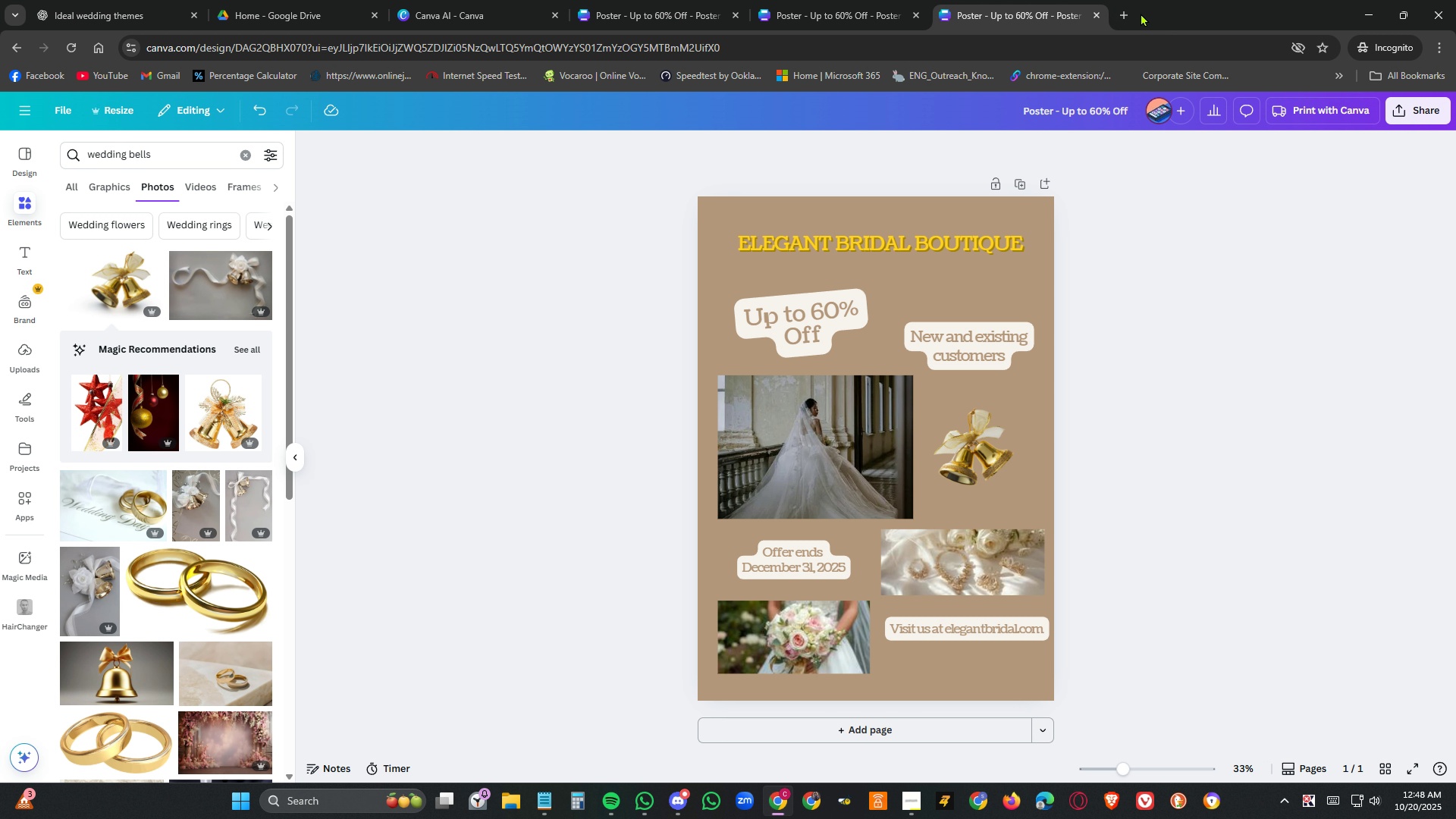 
wait(42.27)
 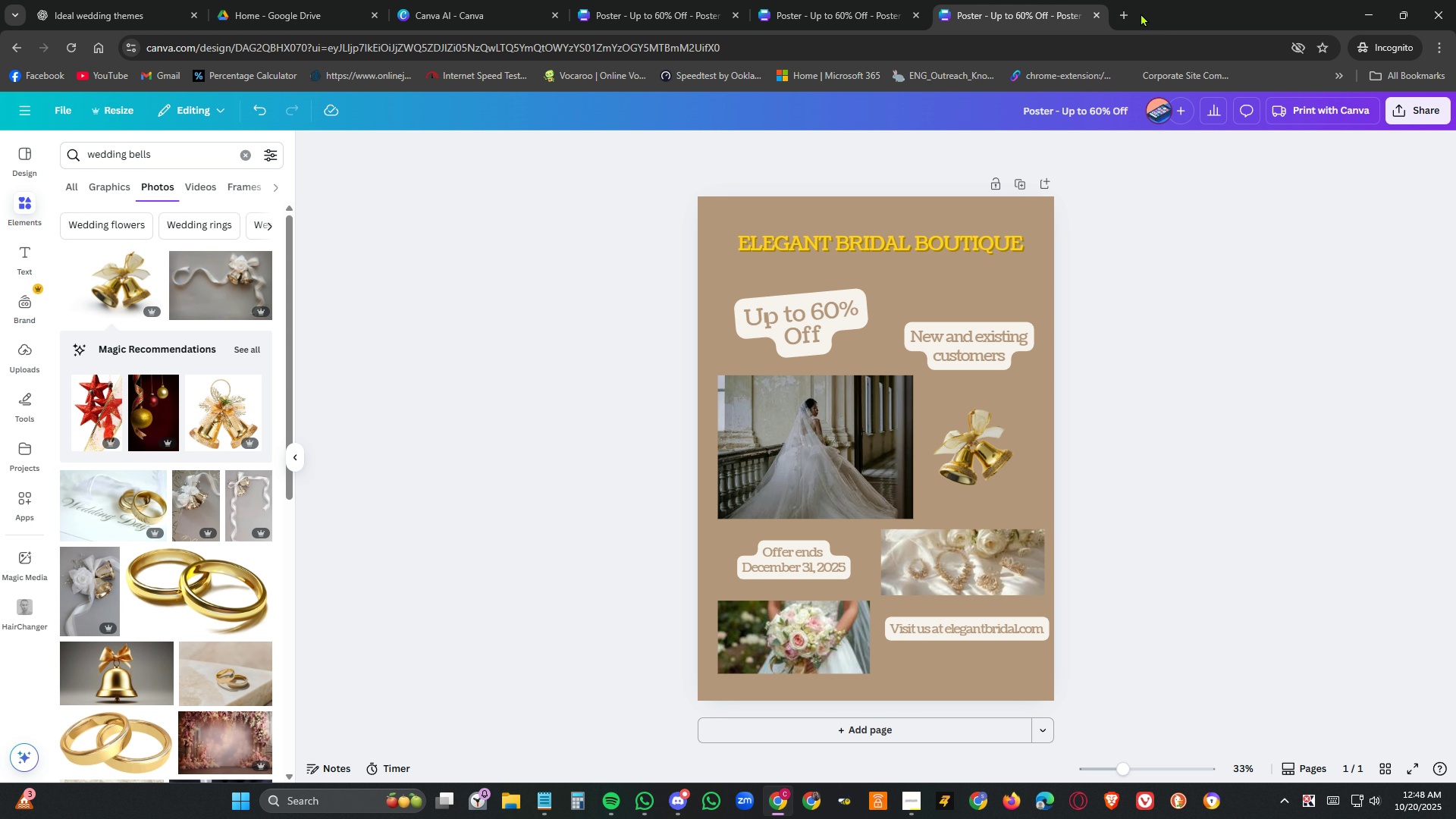 
left_click([912, 801])